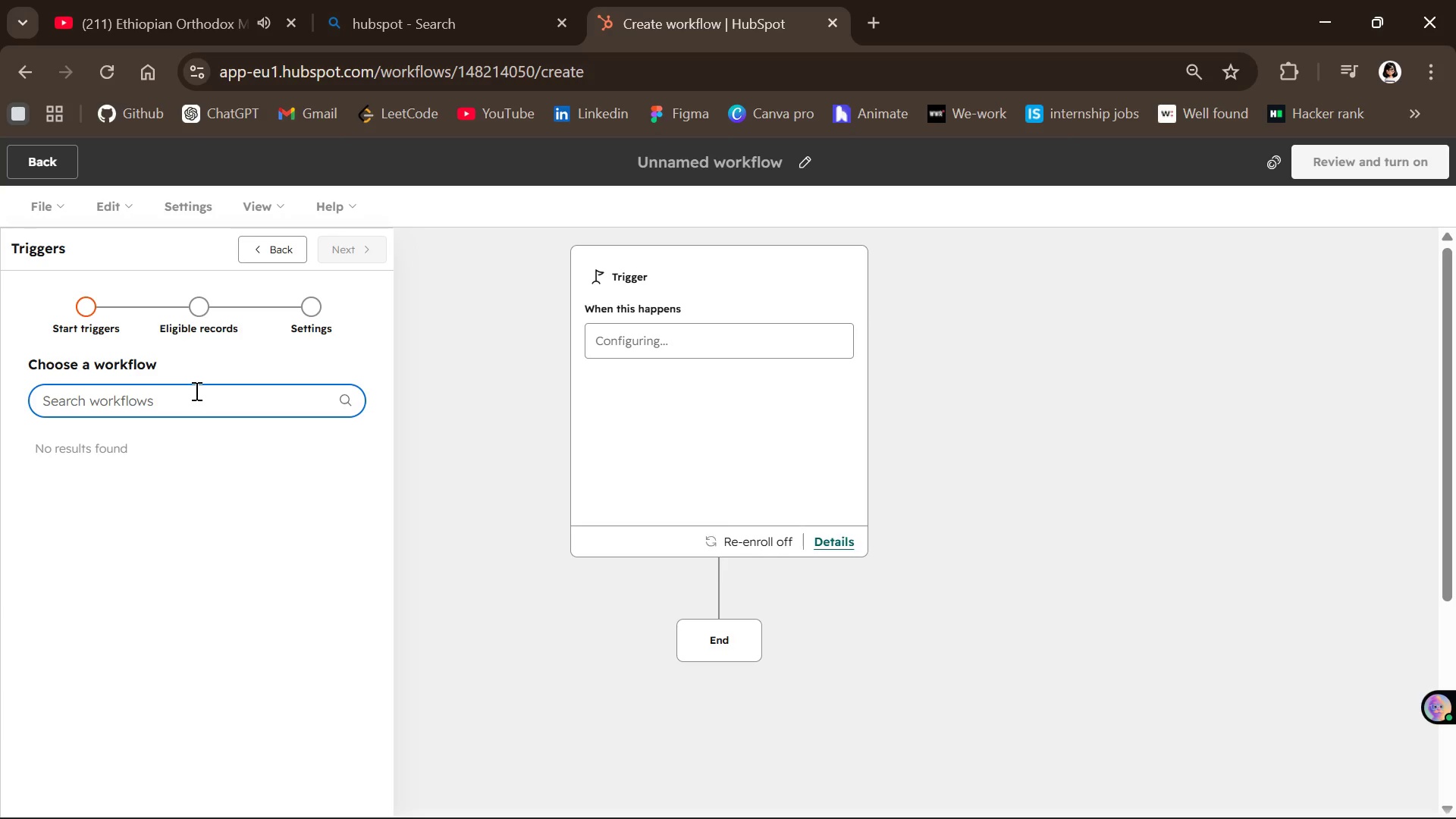 
wait(5.26)
 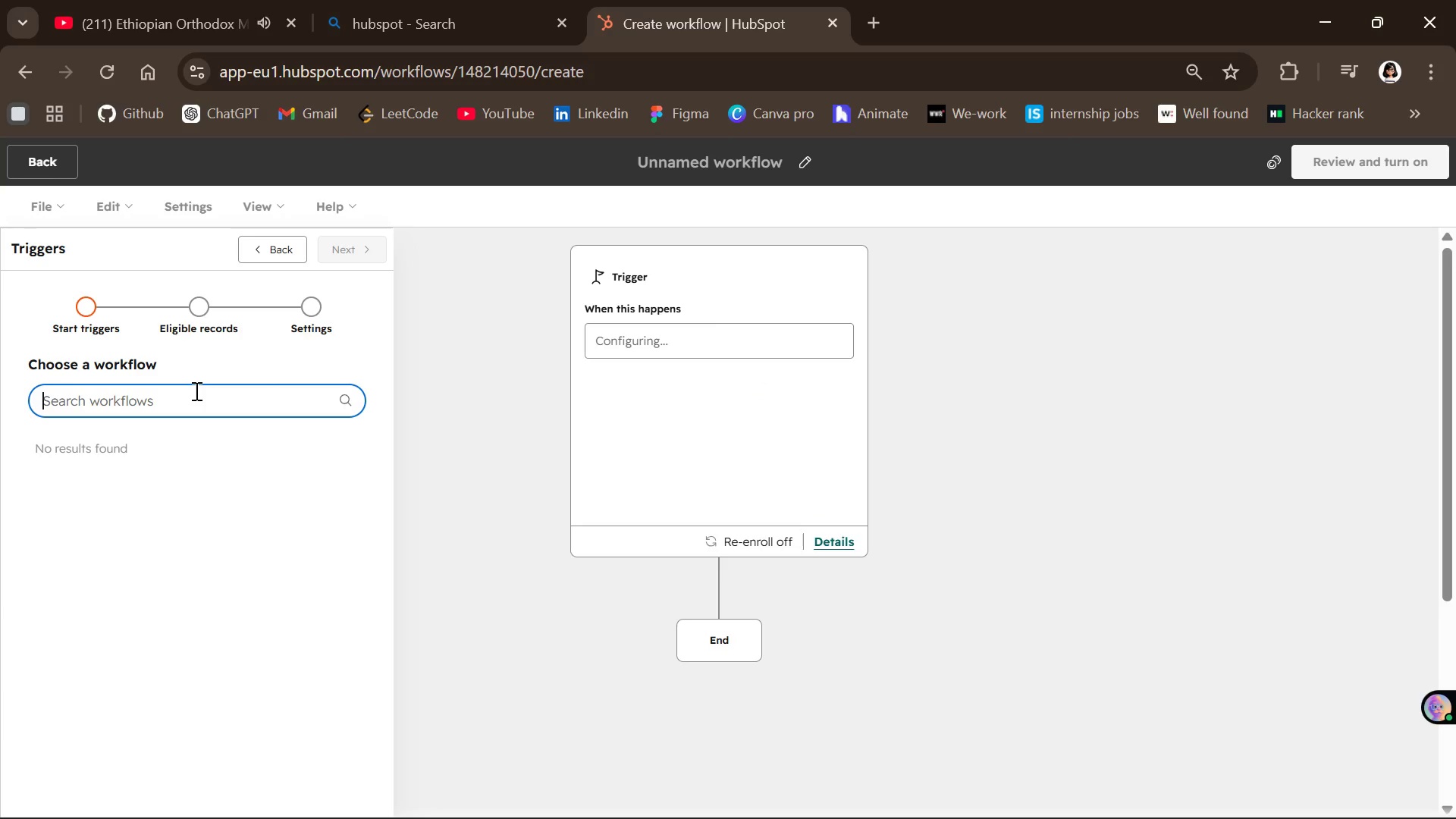 
left_click([202, 305])
 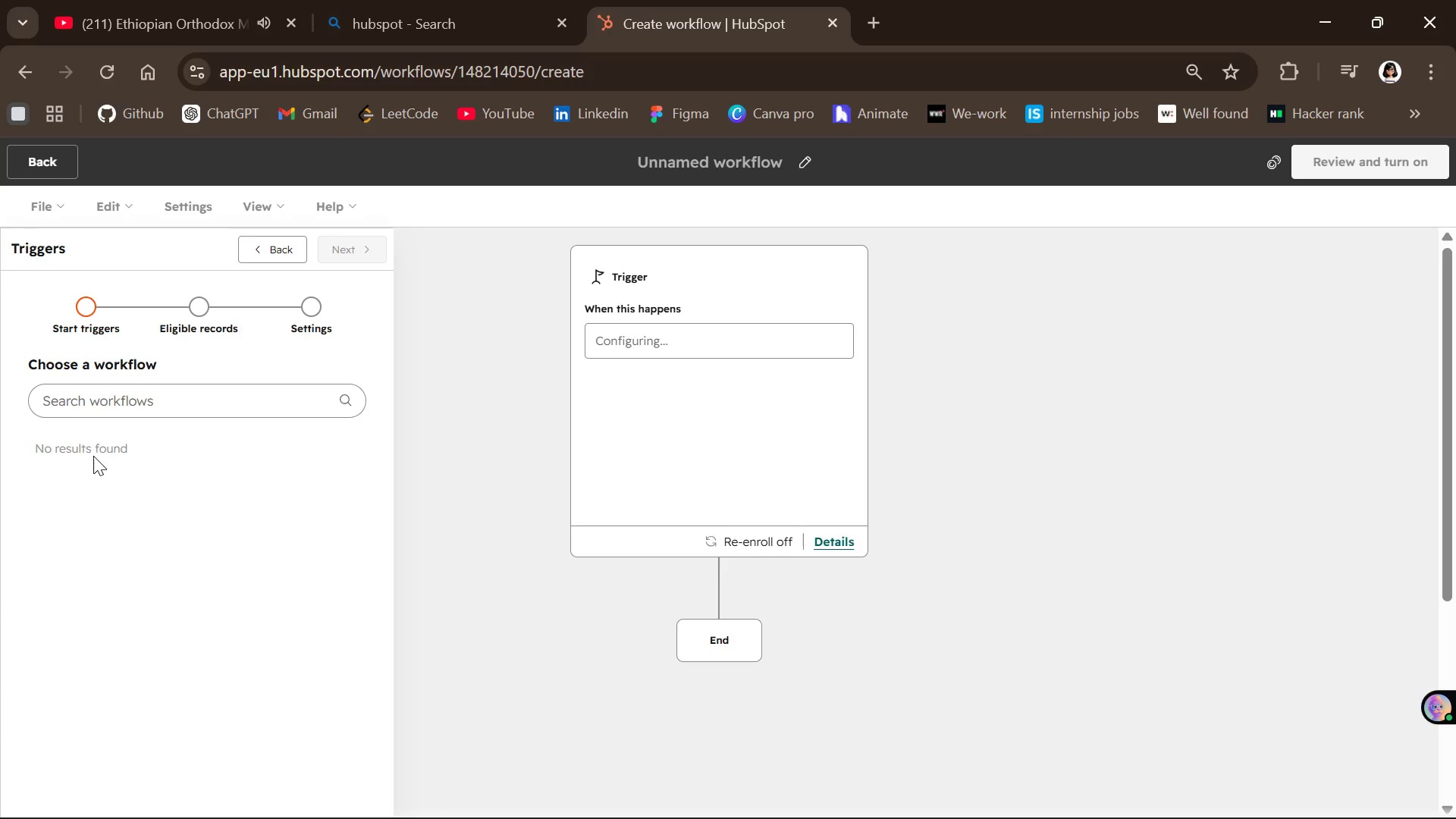 
left_click([132, 389])
 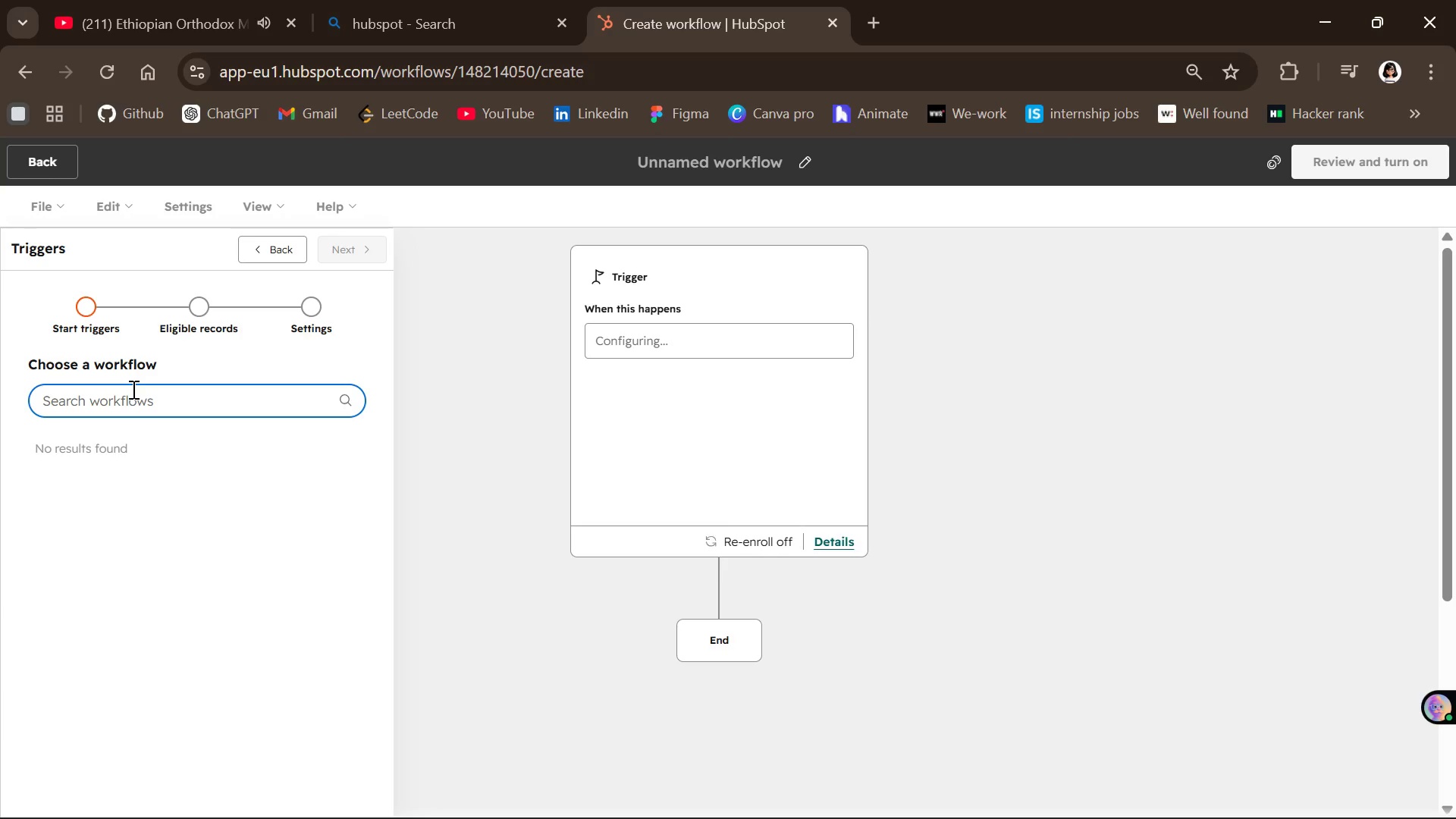 
key(W)
 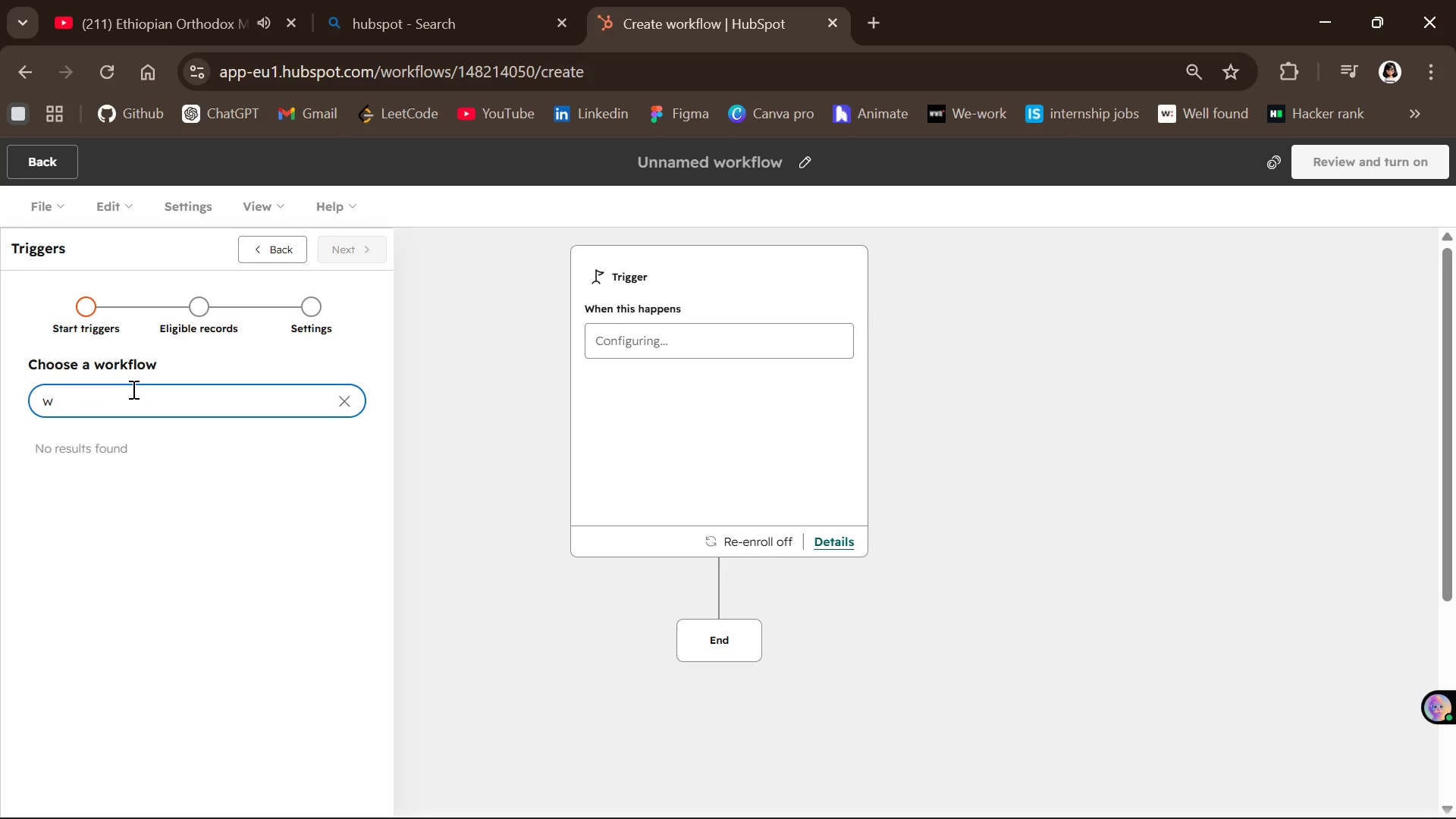 
key(Backspace)
 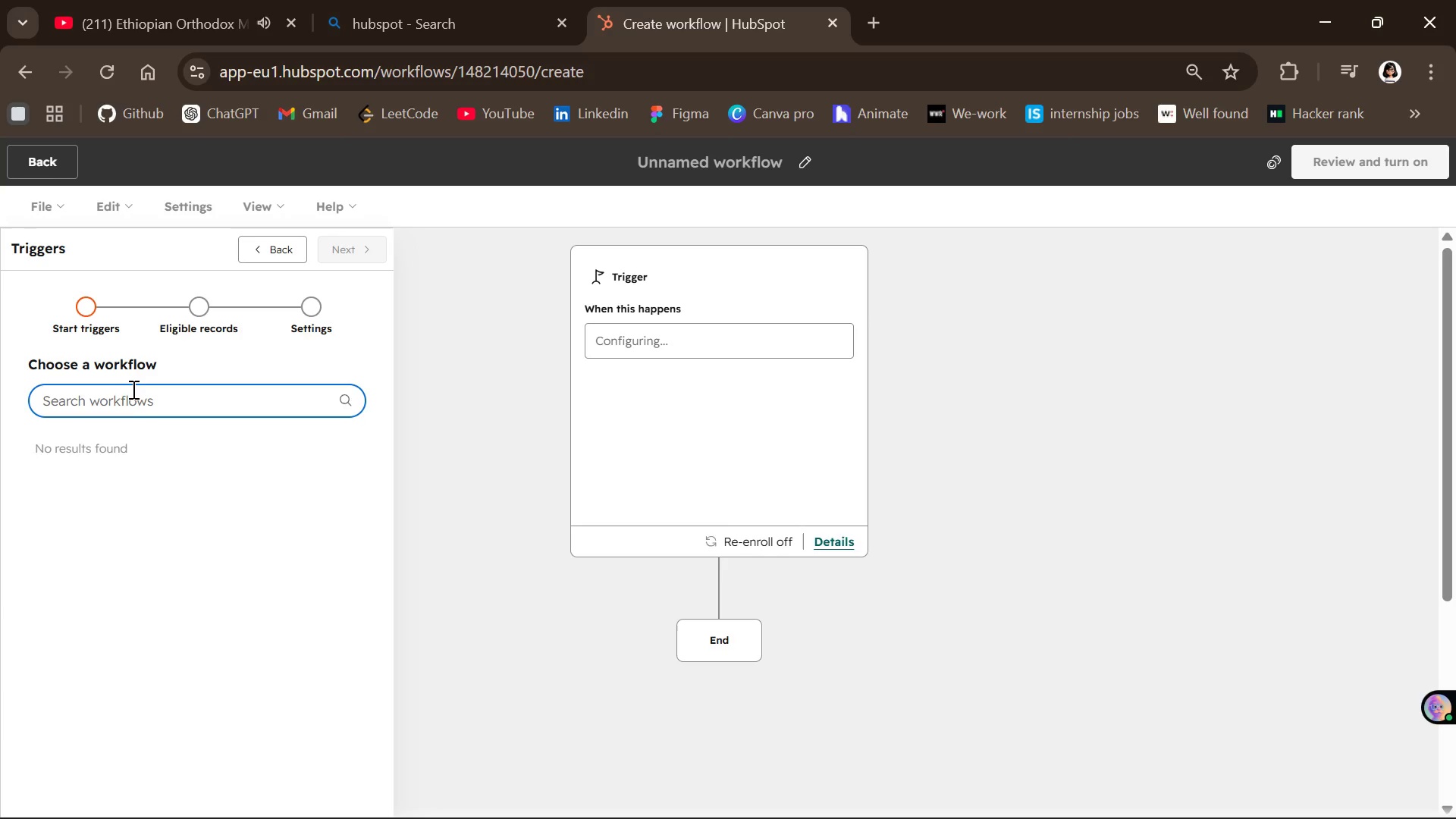 
key(A)
 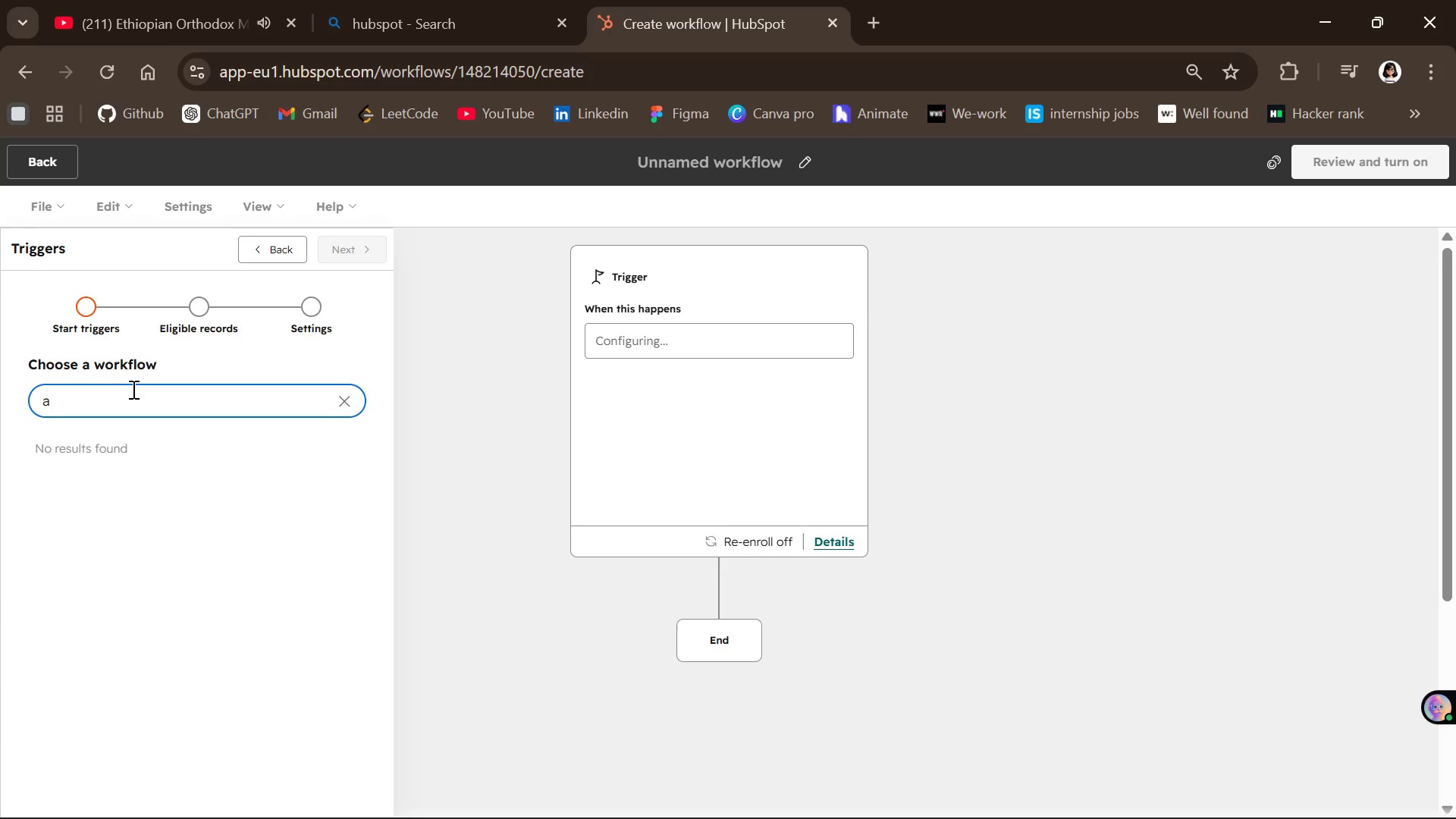 
key(Backspace)
 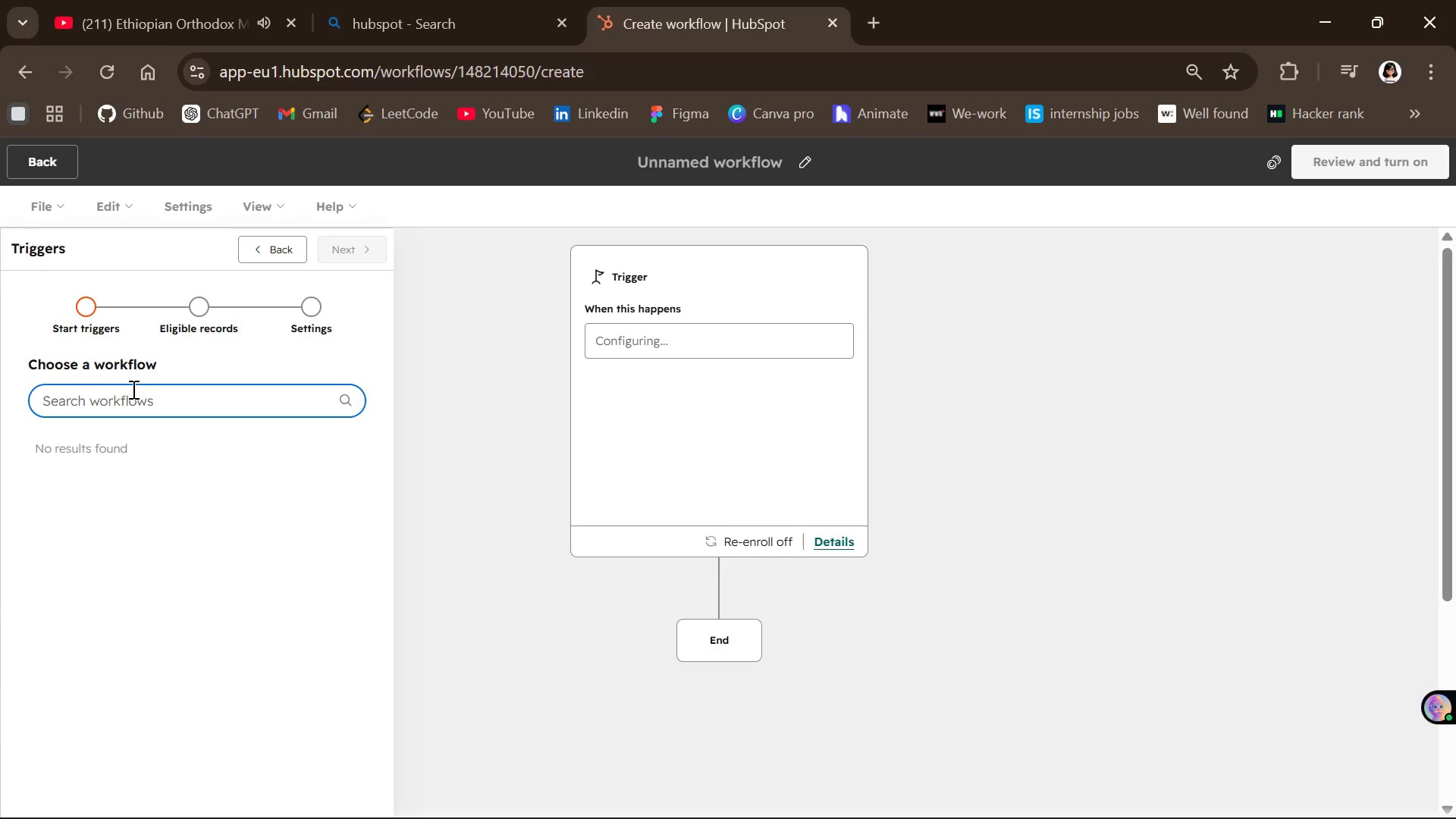 
key(B)
 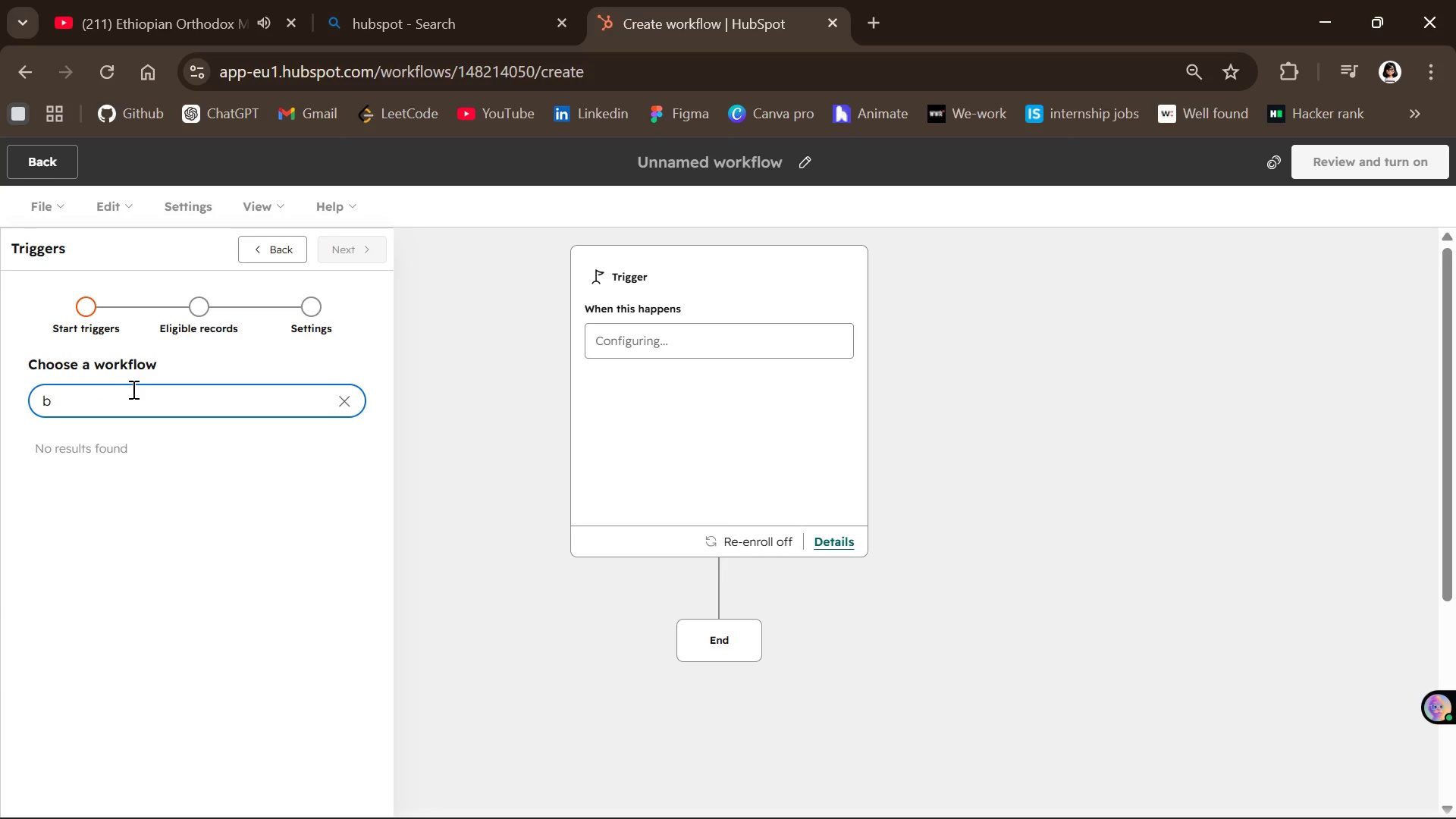 
key(Backspace)
 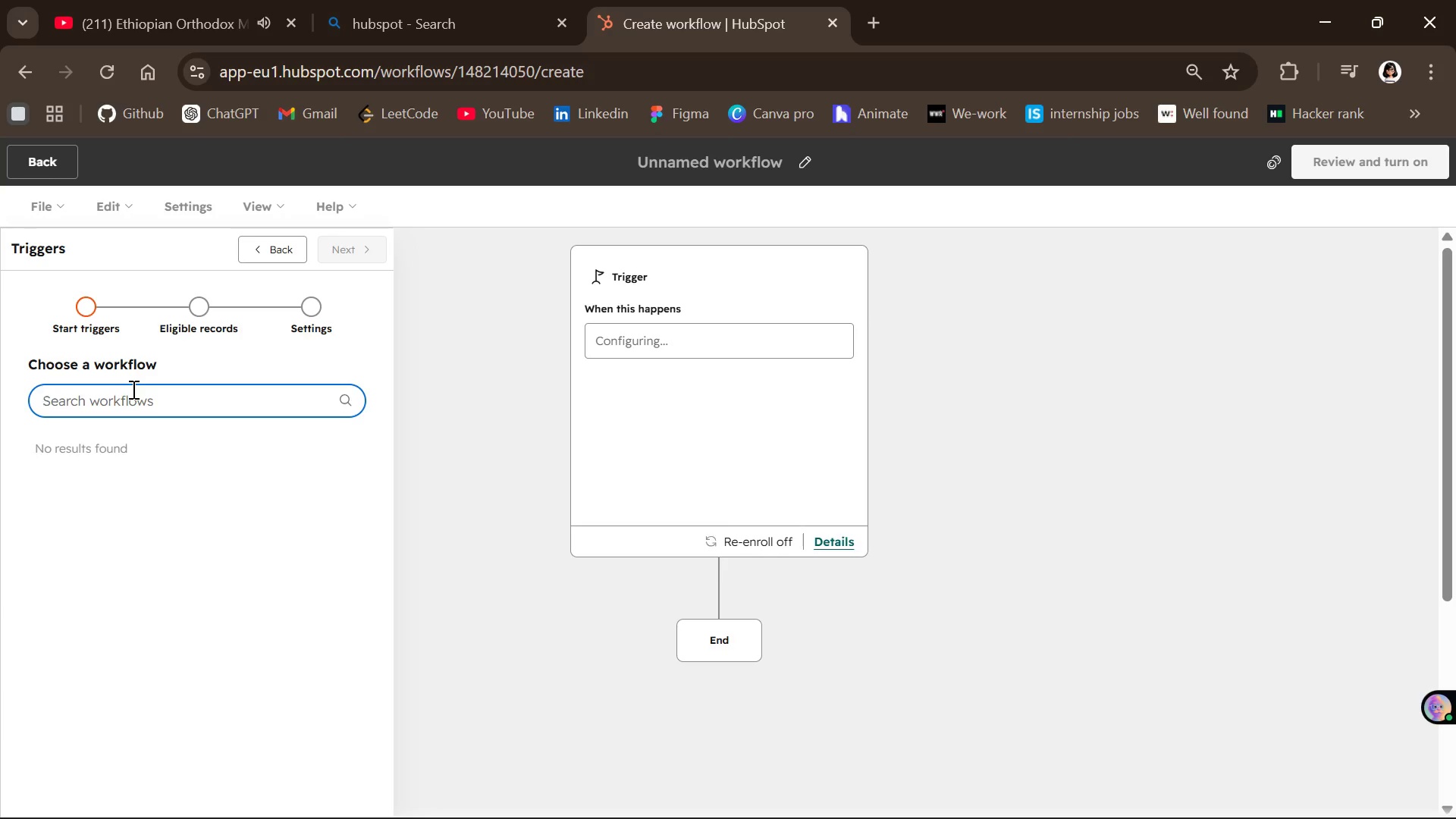 
key(C)
 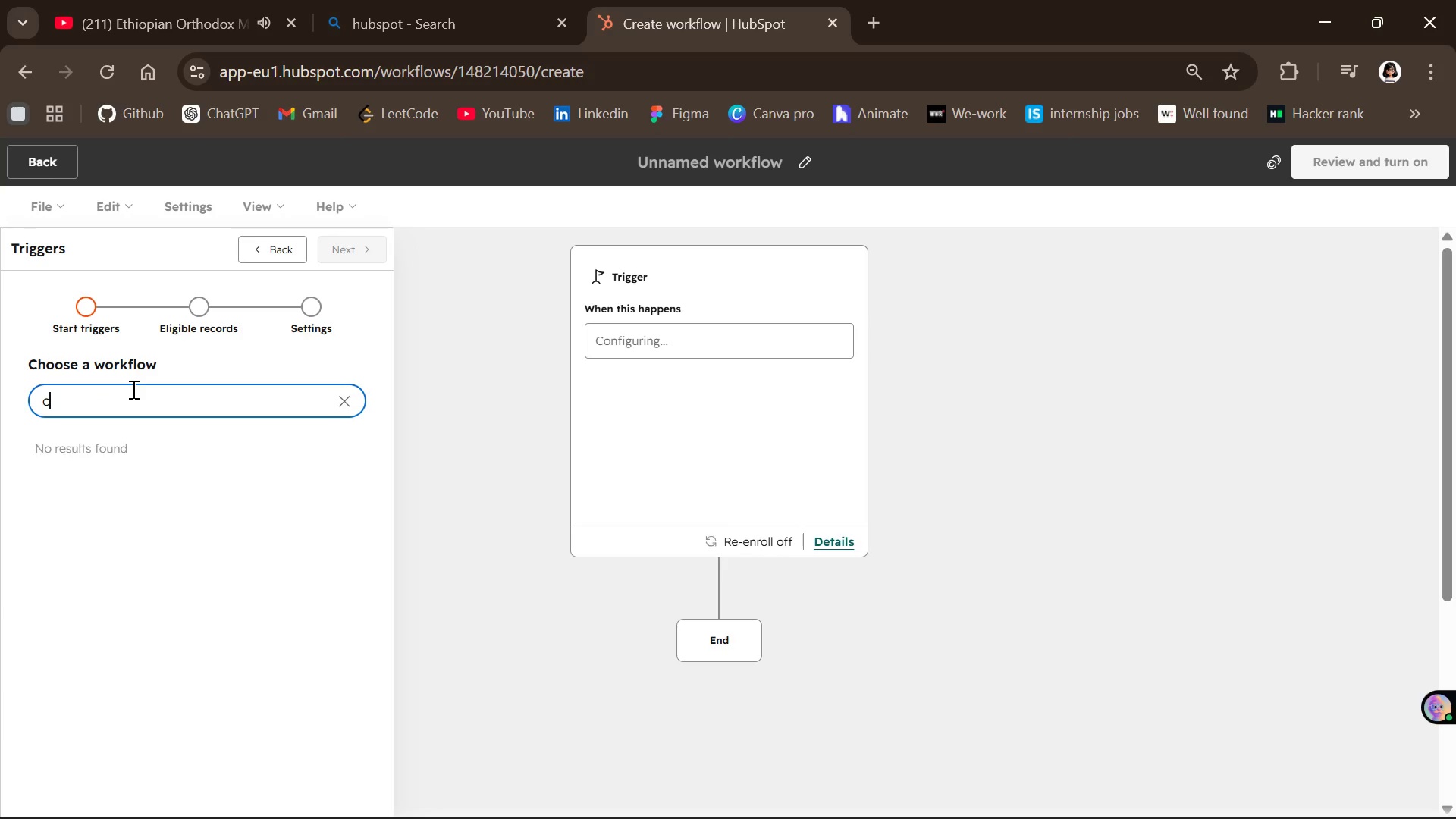 
key(Backspace)
 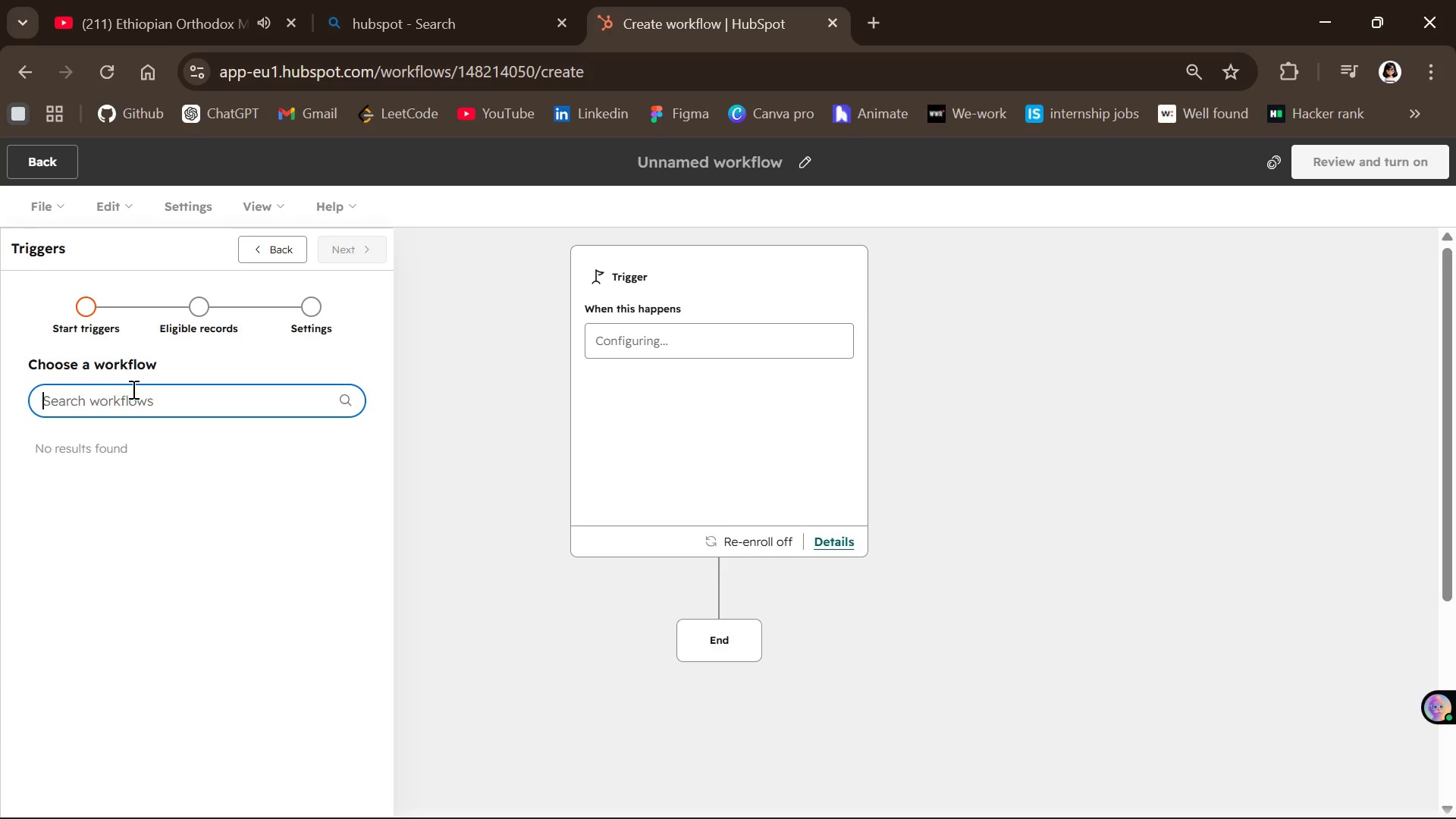 
key(D)
 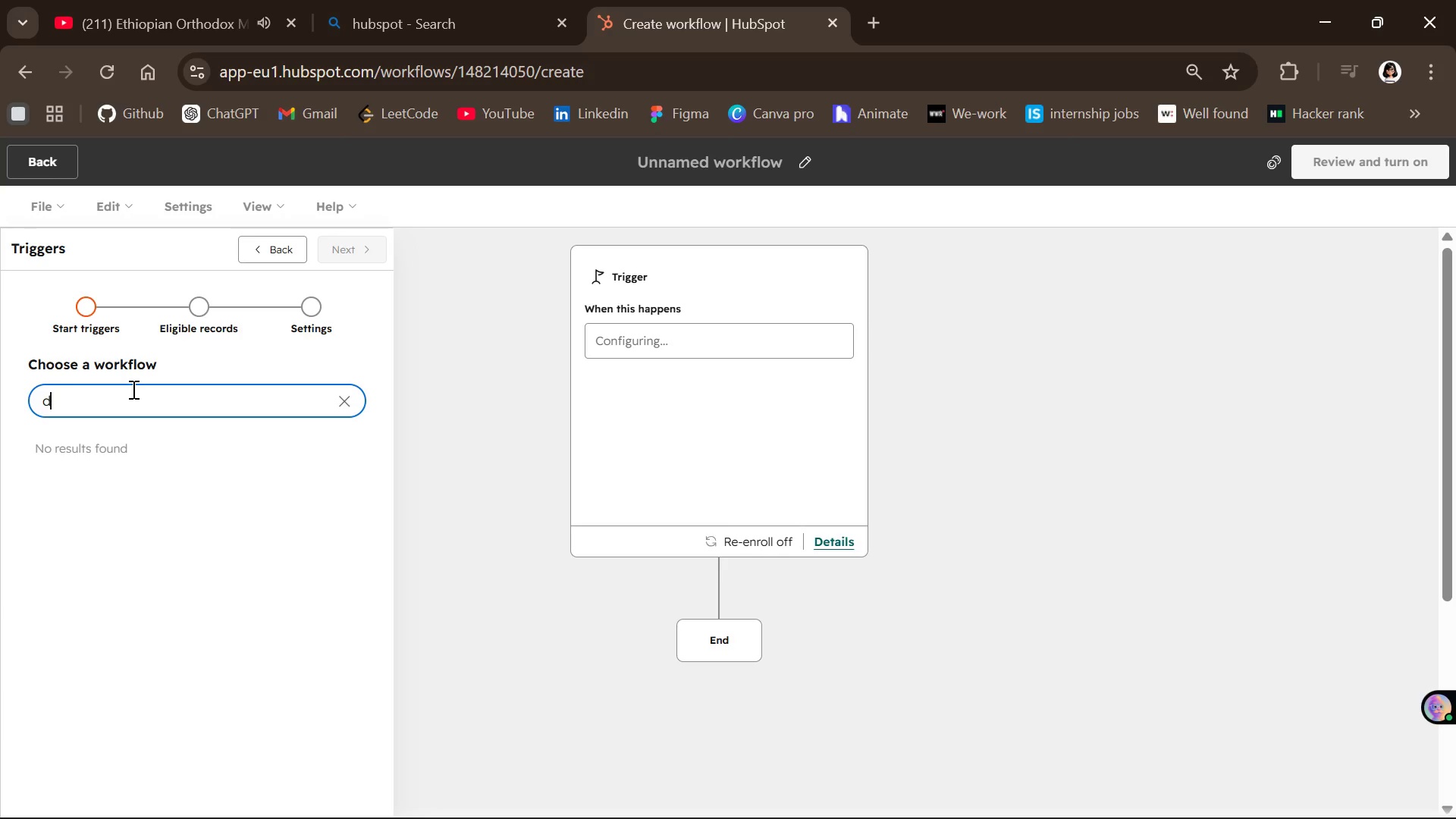 
key(Backspace)
 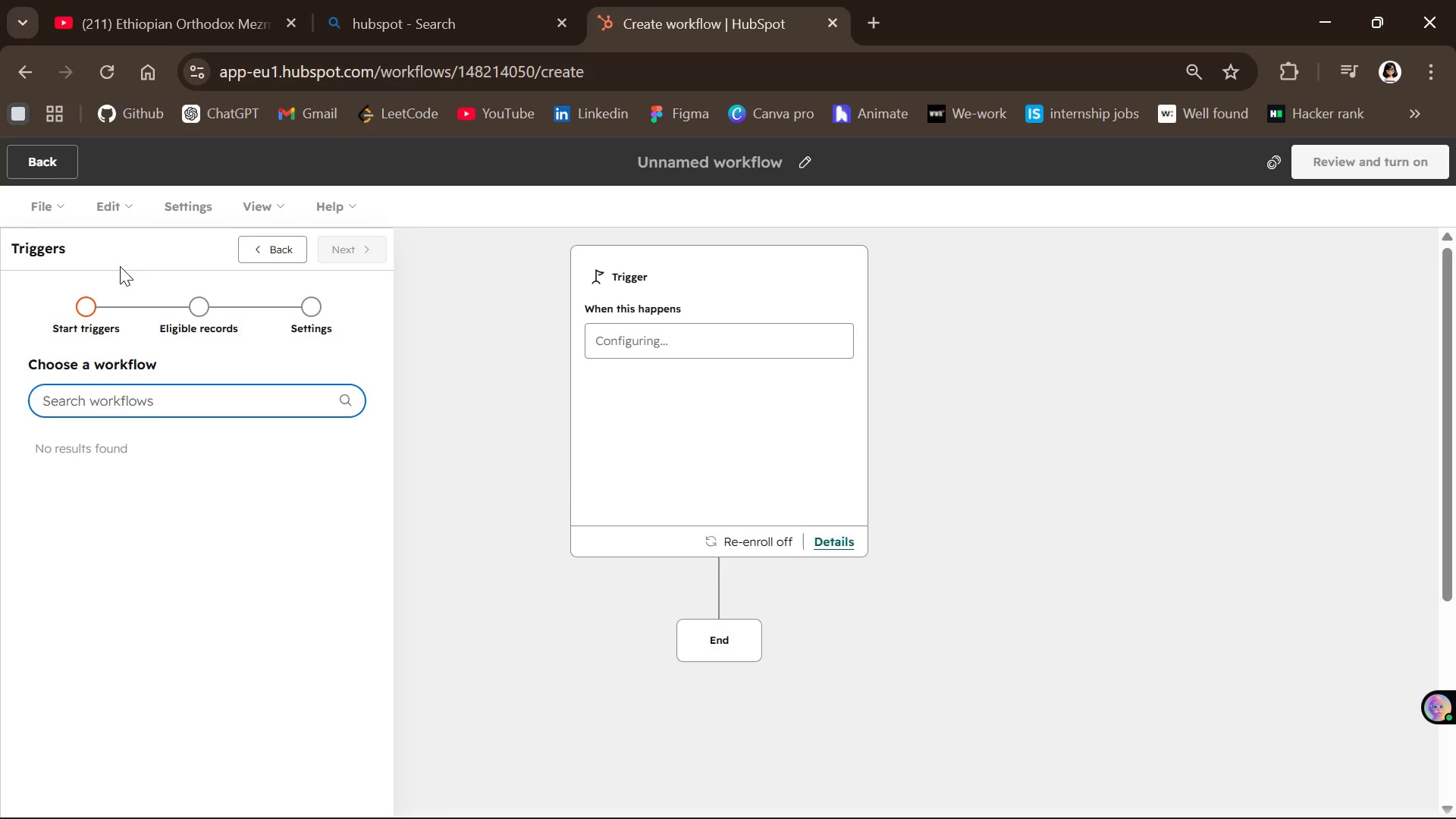 
wait(6.84)
 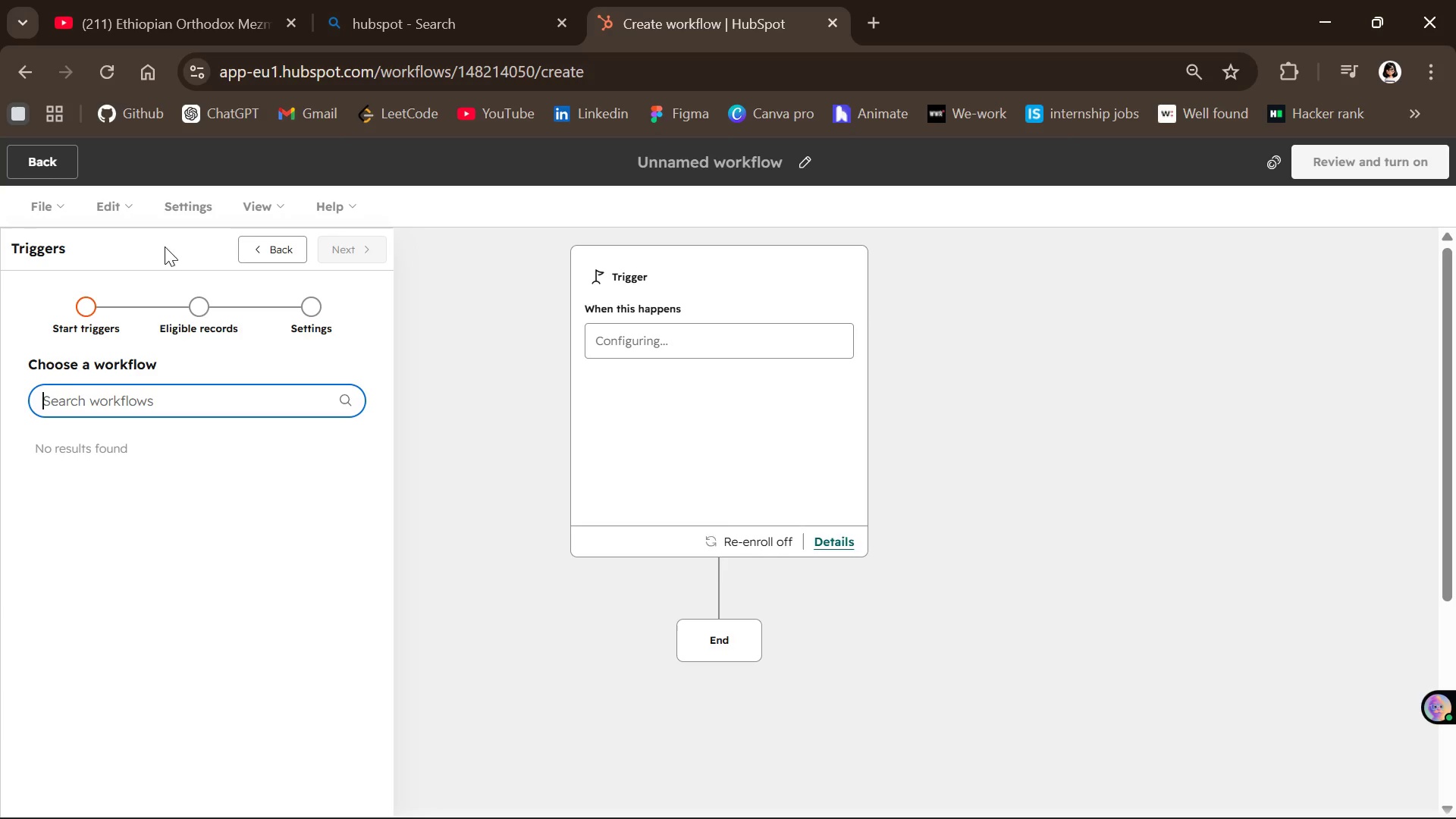 
left_click([34, 162])
 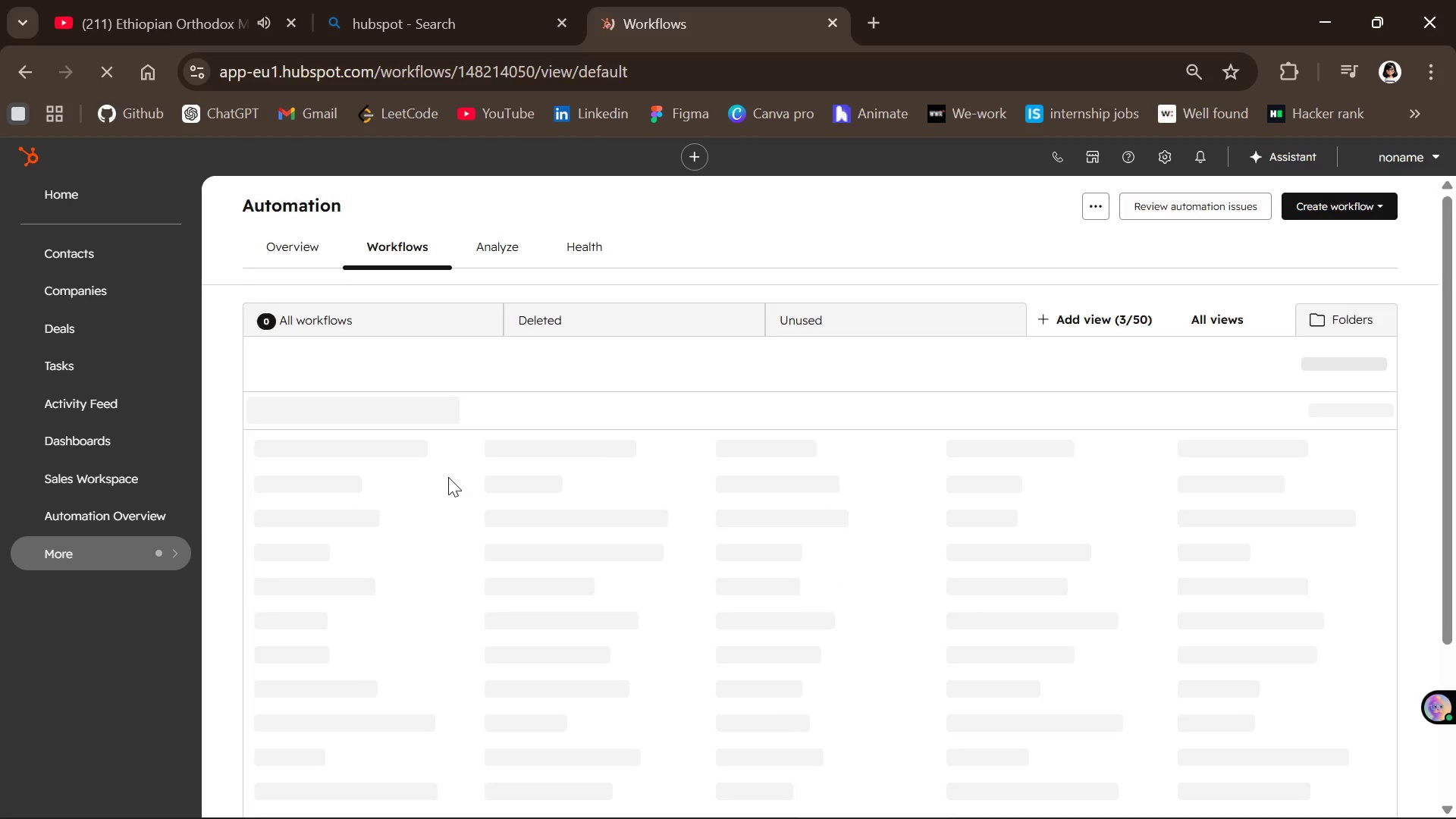 
wait(13.06)
 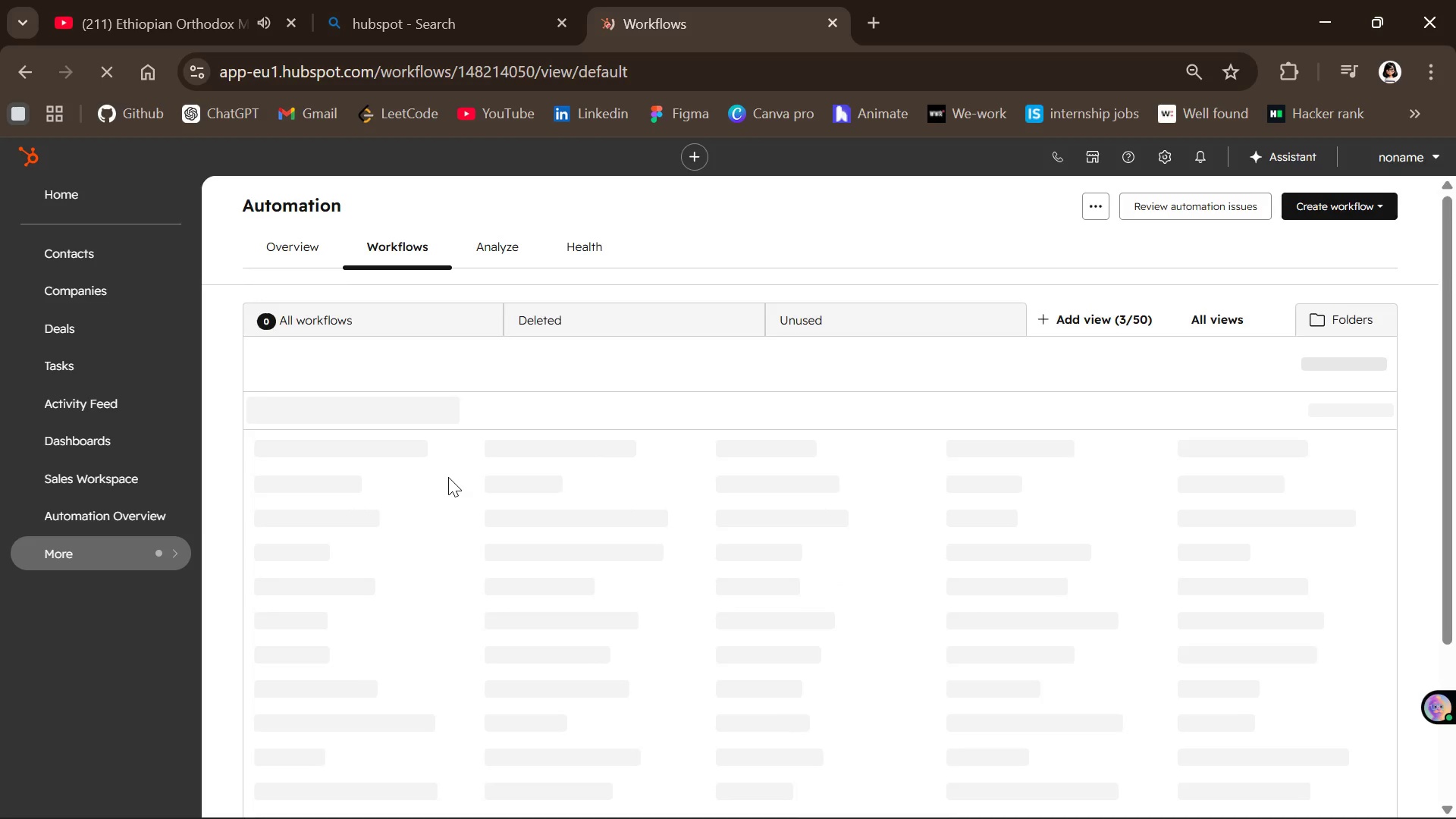 
left_click([1379, 202])
 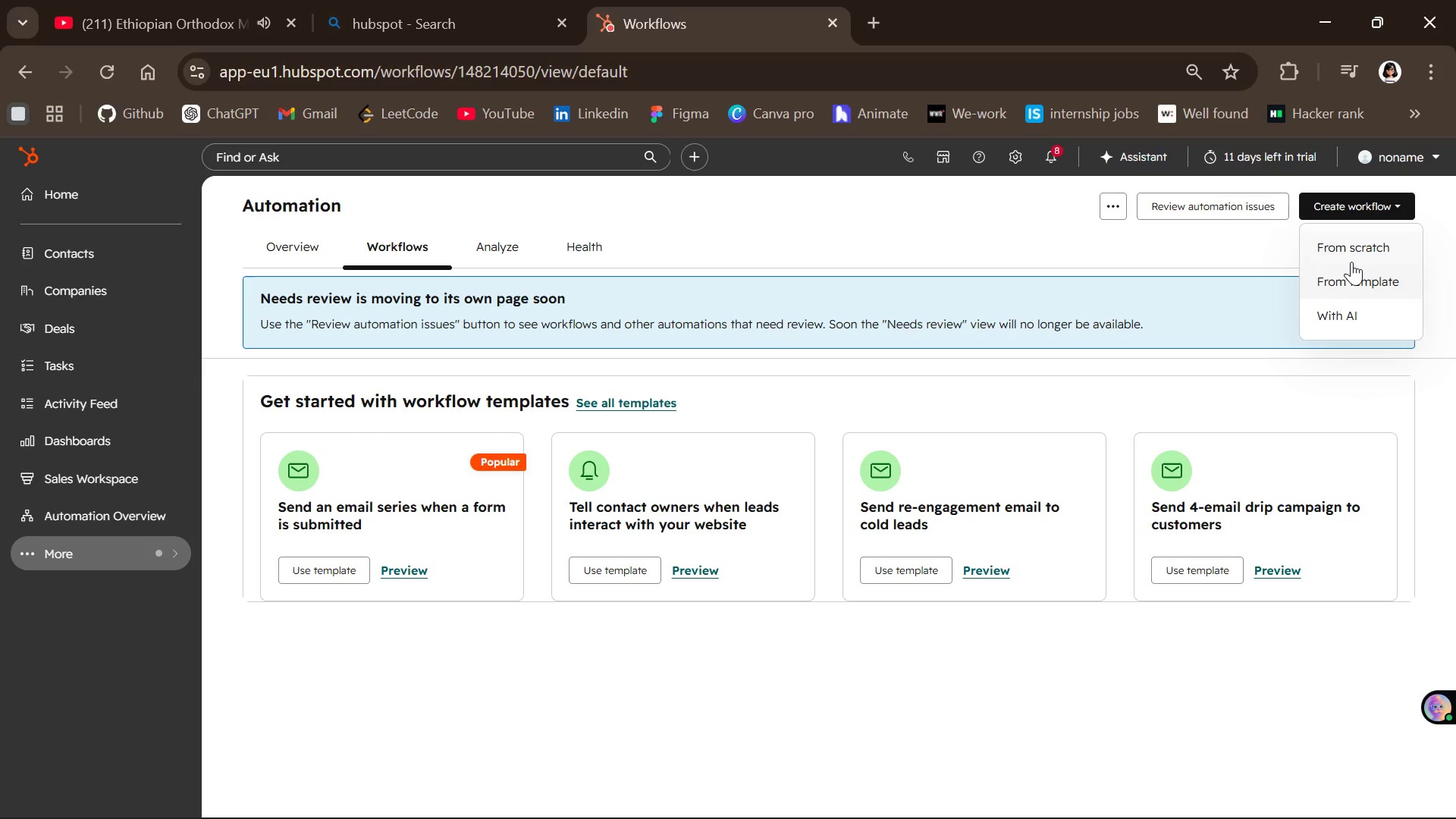 
left_click([1351, 252])
 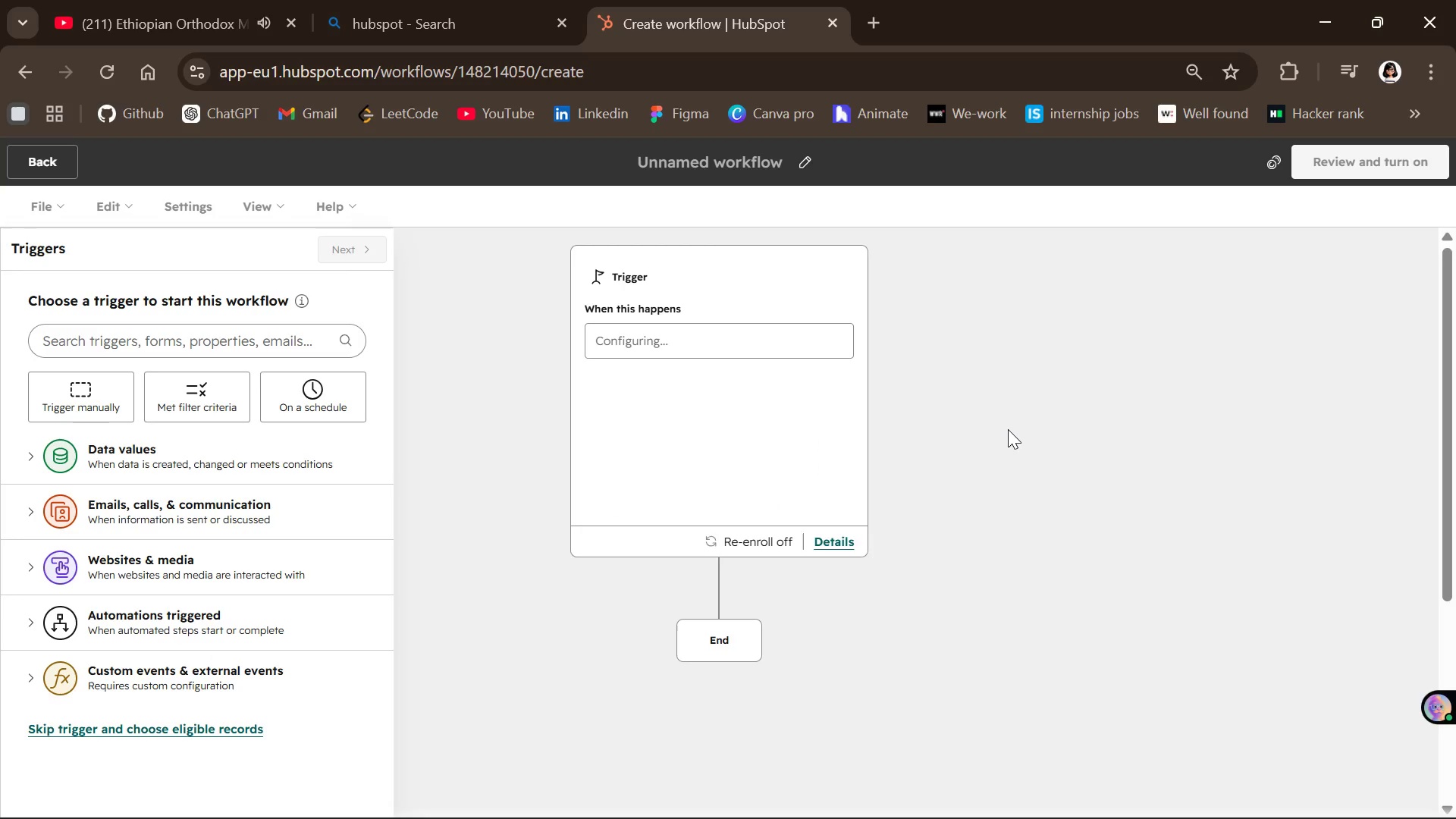 
wait(21.59)
 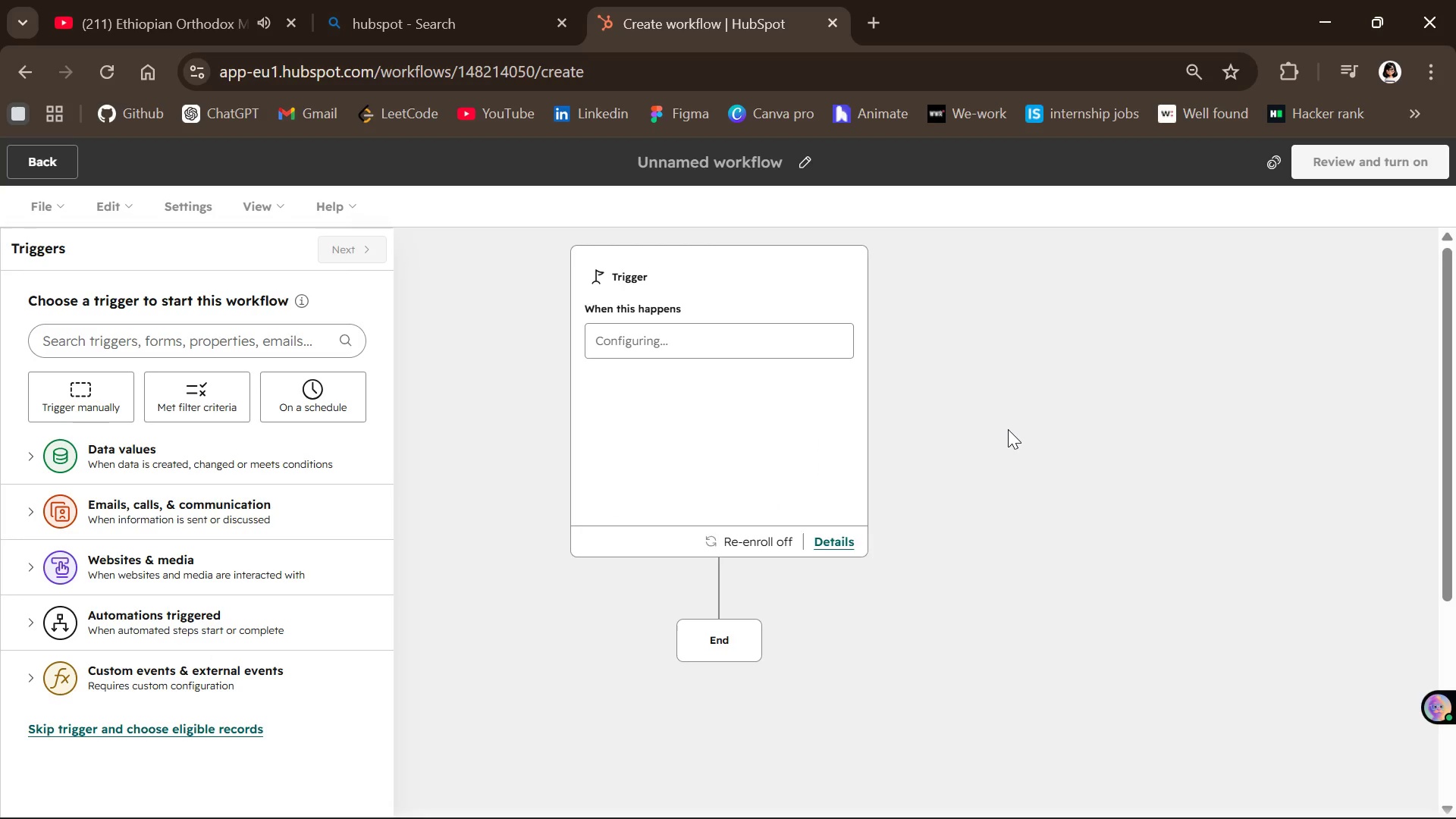 
left_click([68, 398])
 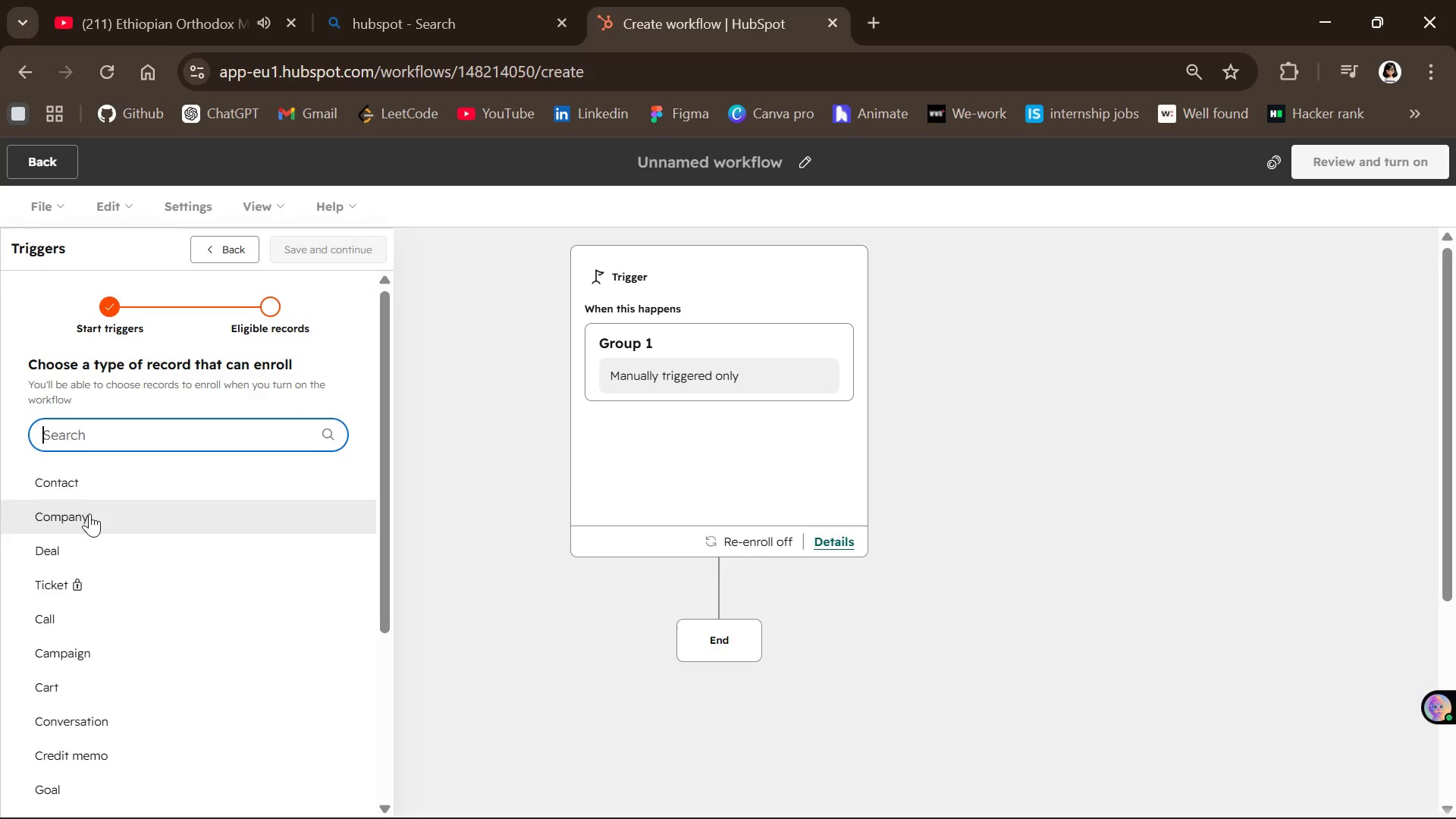 
left_click([83, 488])
 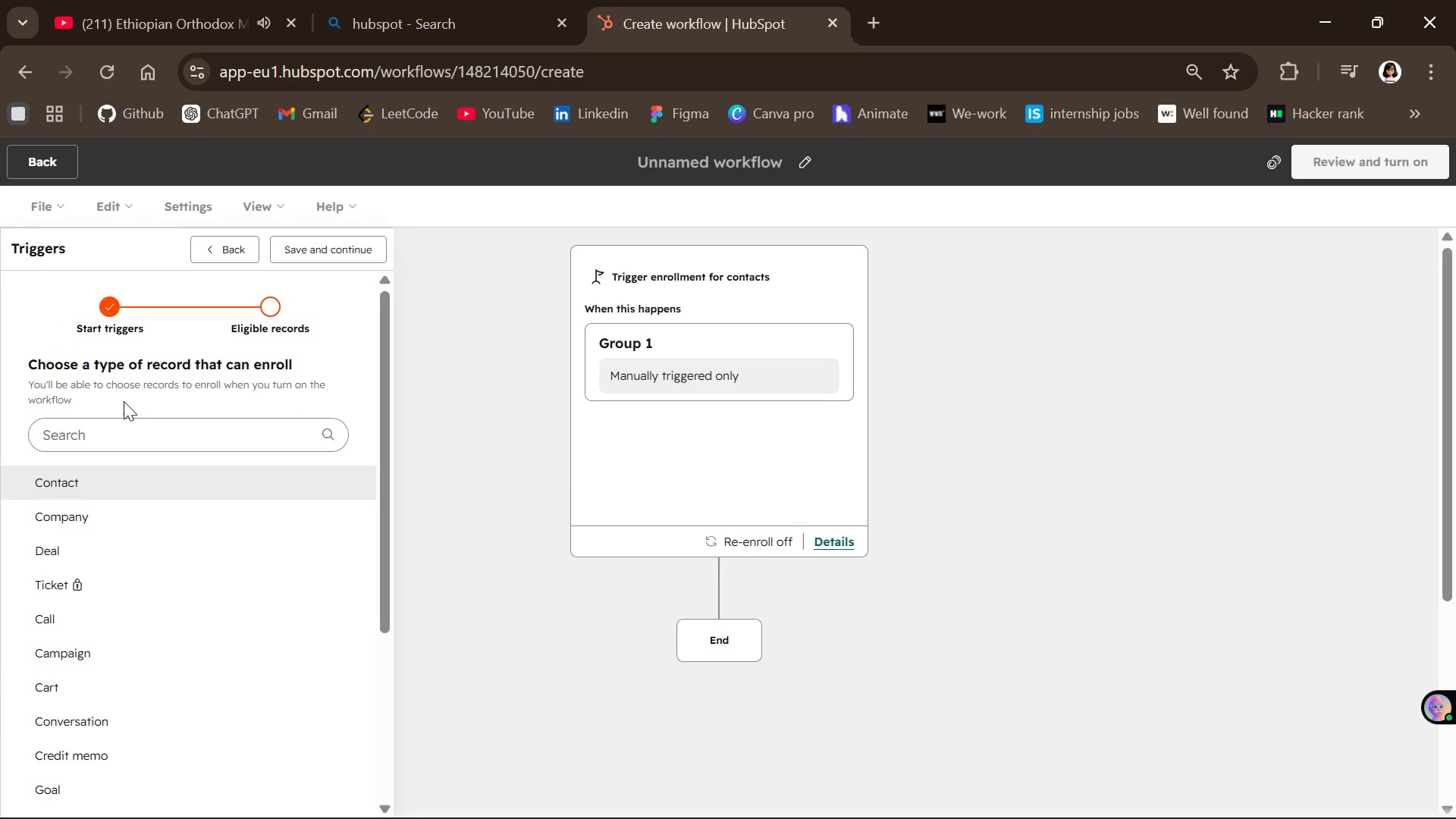 
left_click([318, 247])
 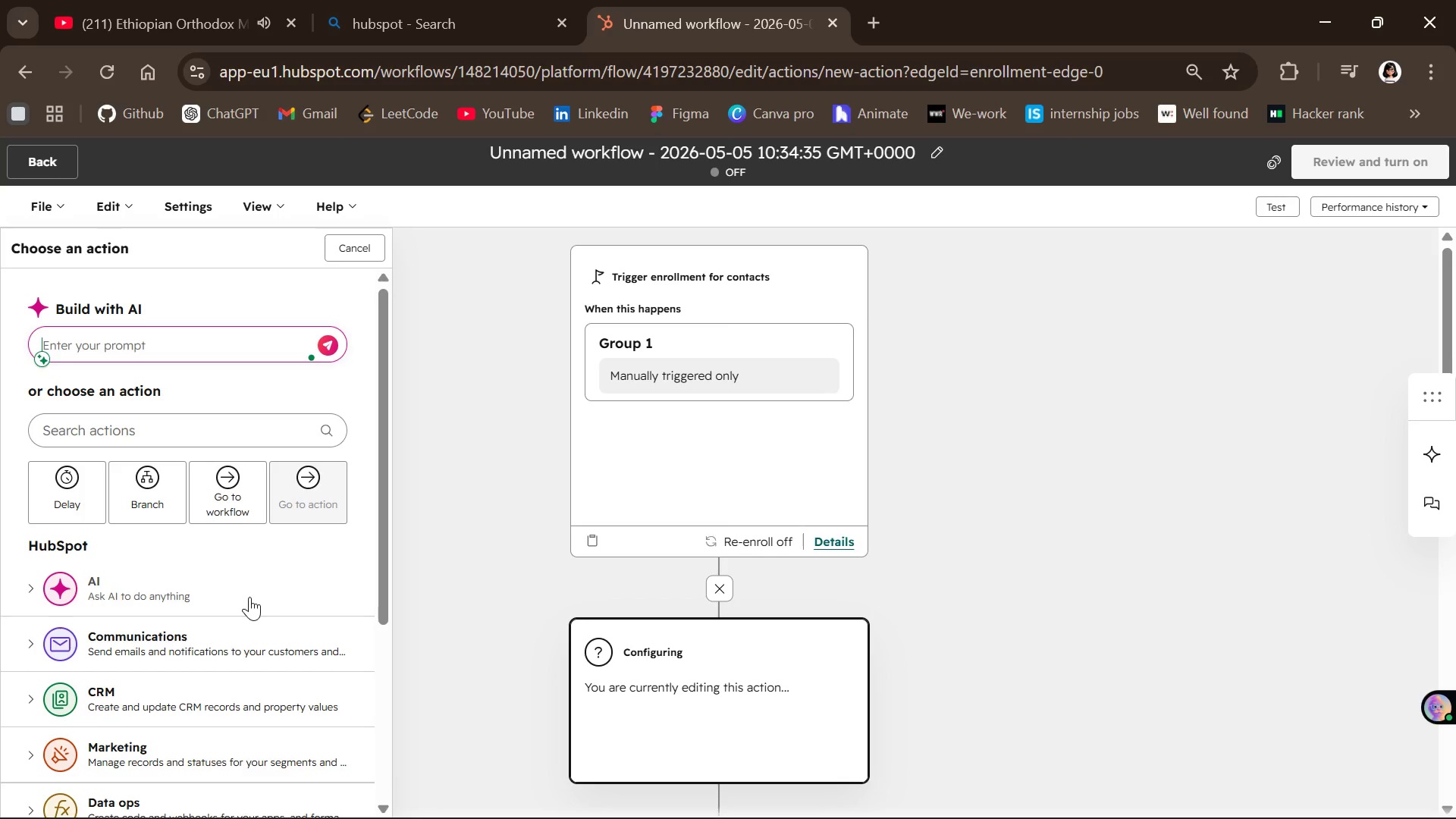 
wait(64.43)
 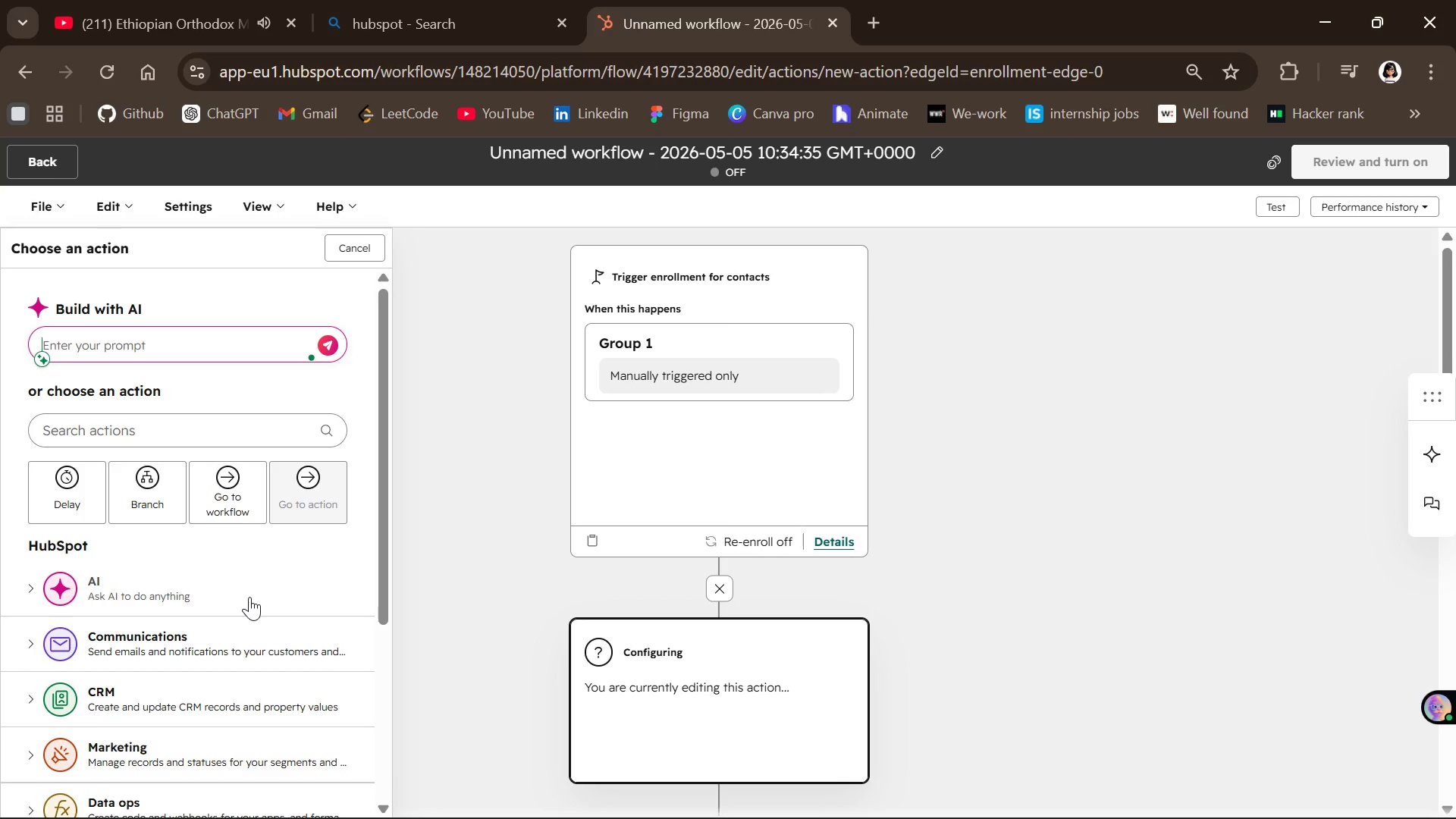 
mouse_move([237, 628])
 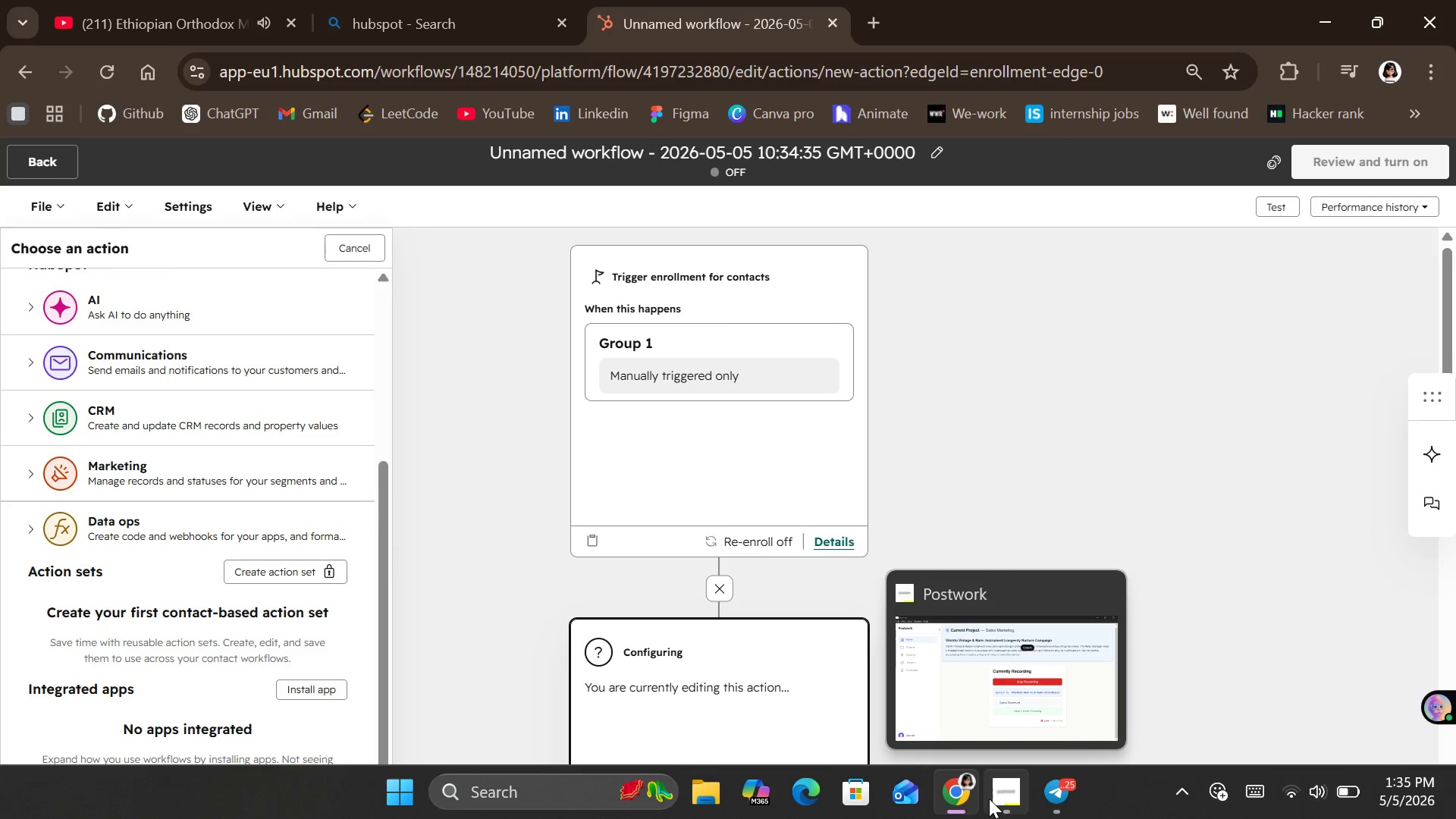 
left_click([999, 654])